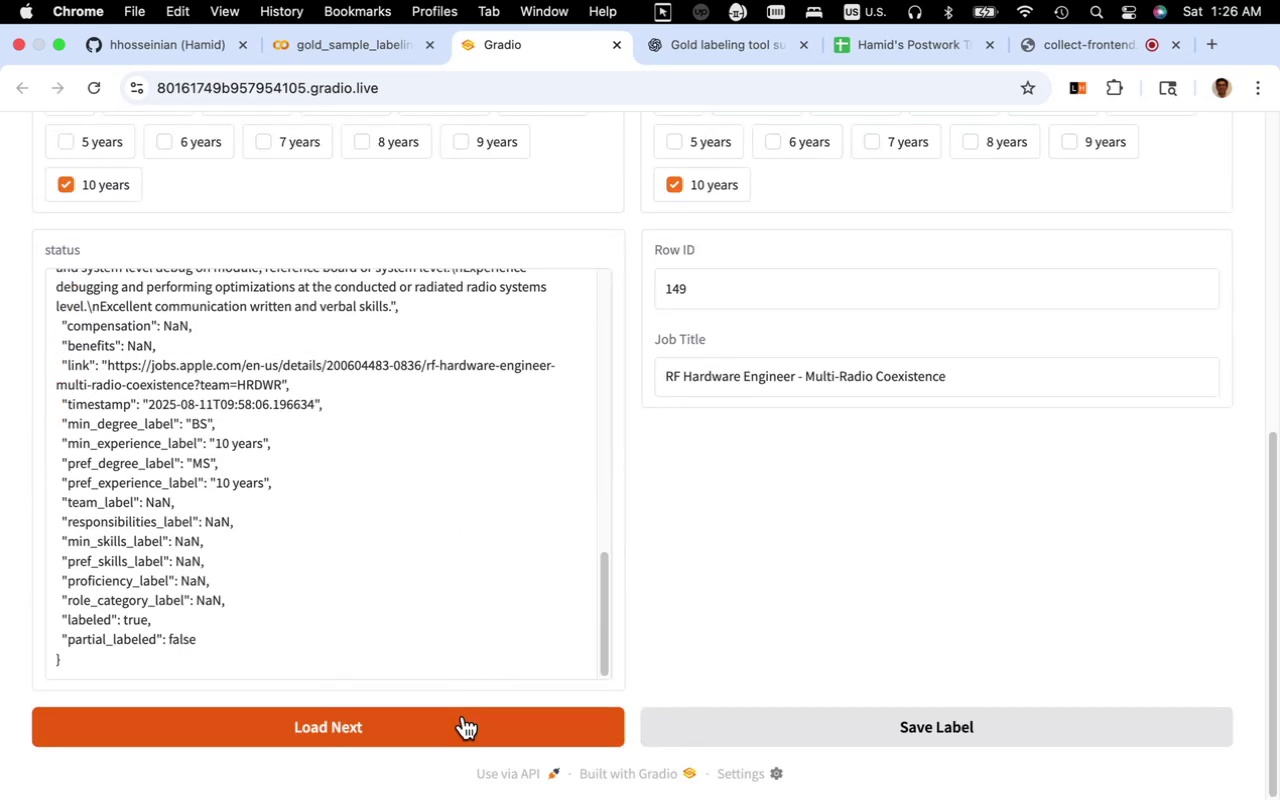 
left_click([463, 717])
 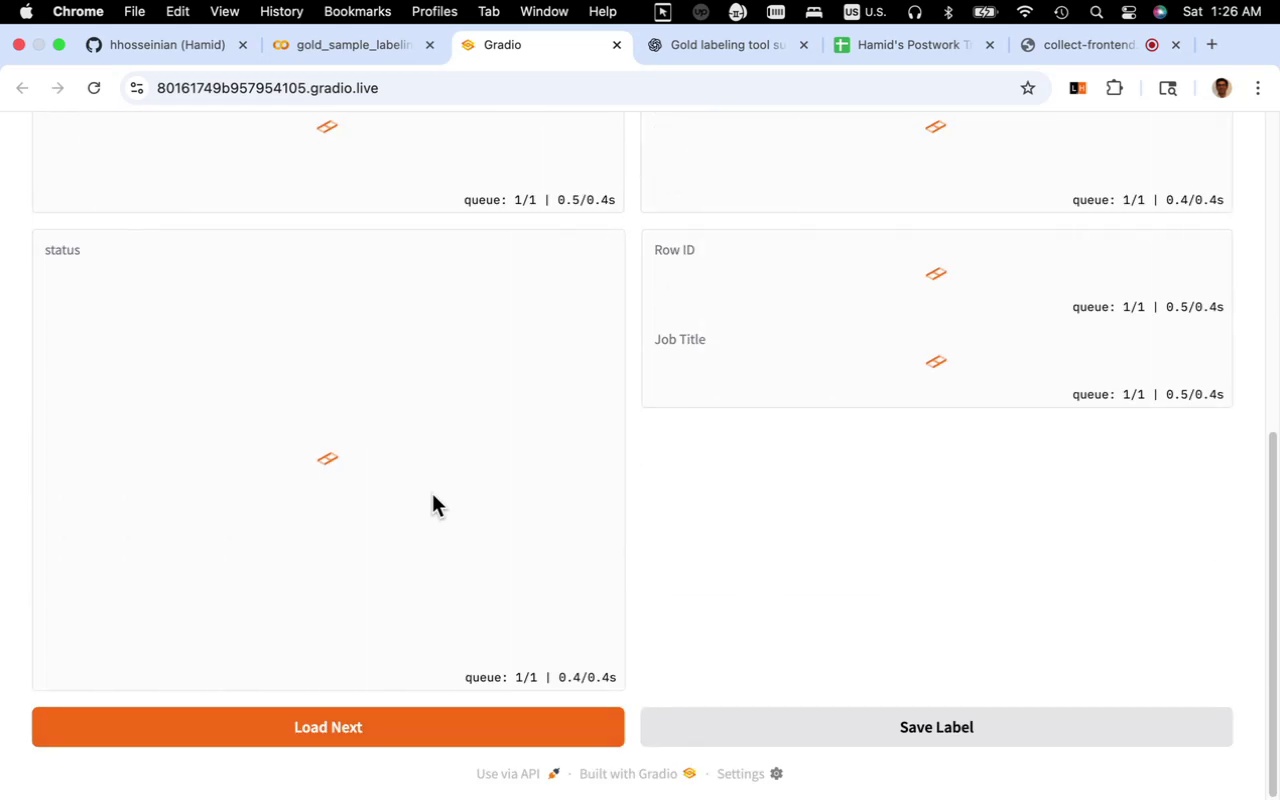 
scroll: coordinate [428, 492], scroll_direction: up, amount: 9.0
 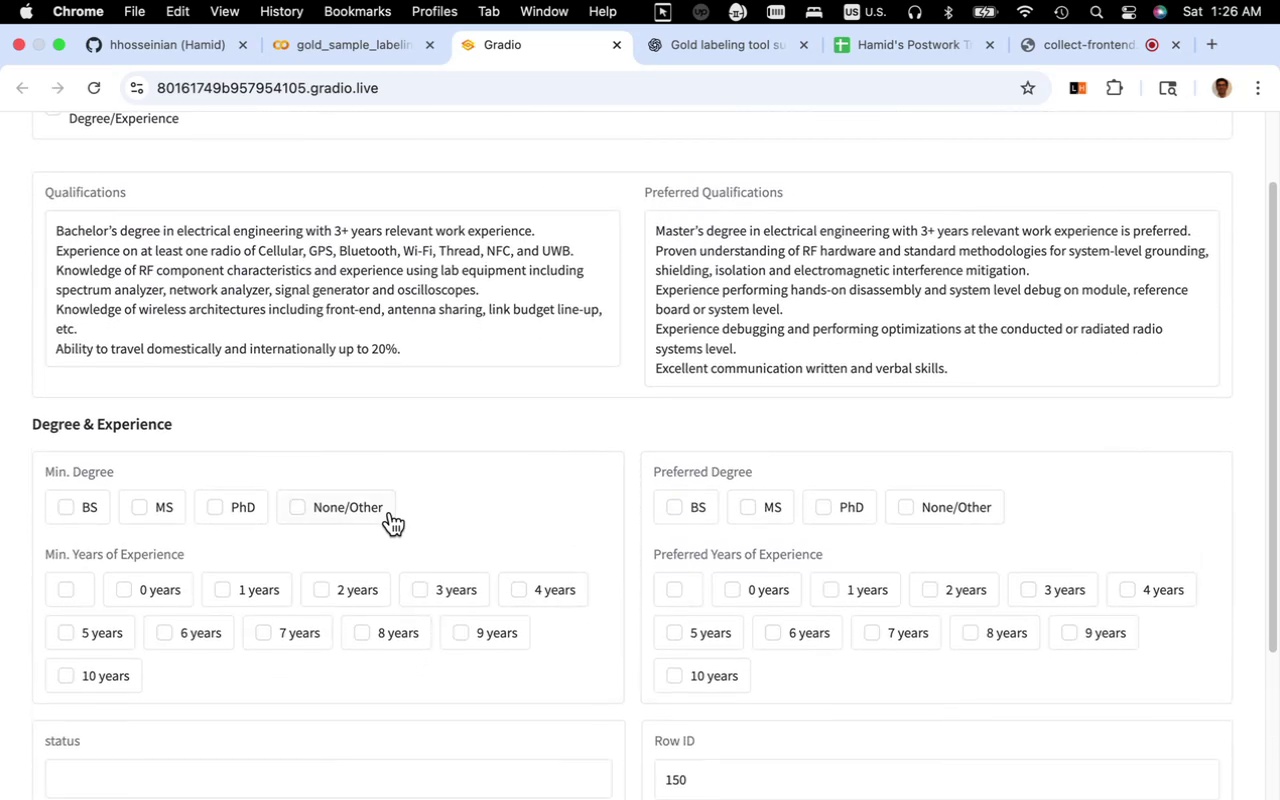 
scroll: coordinate [390, 513], scroll_direction: down, amount: 2.0
 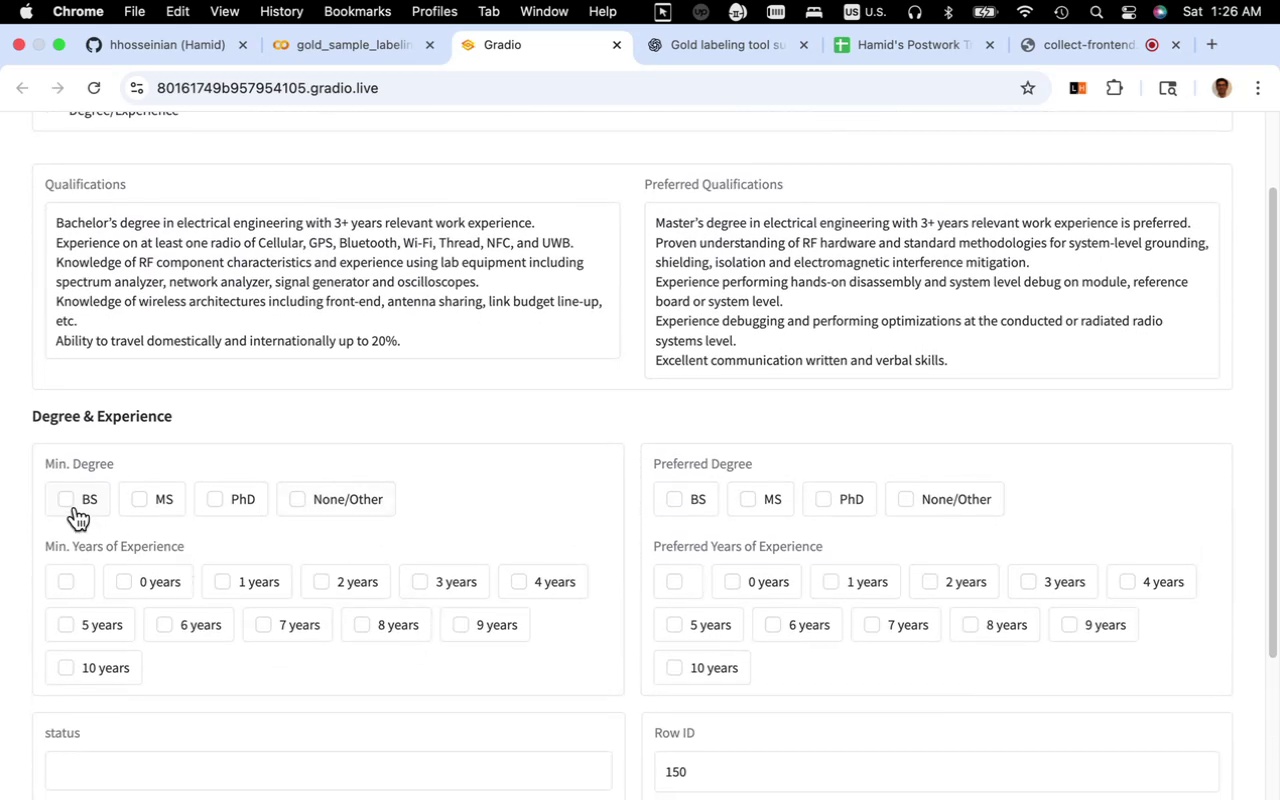 
left_click([74, 505])
 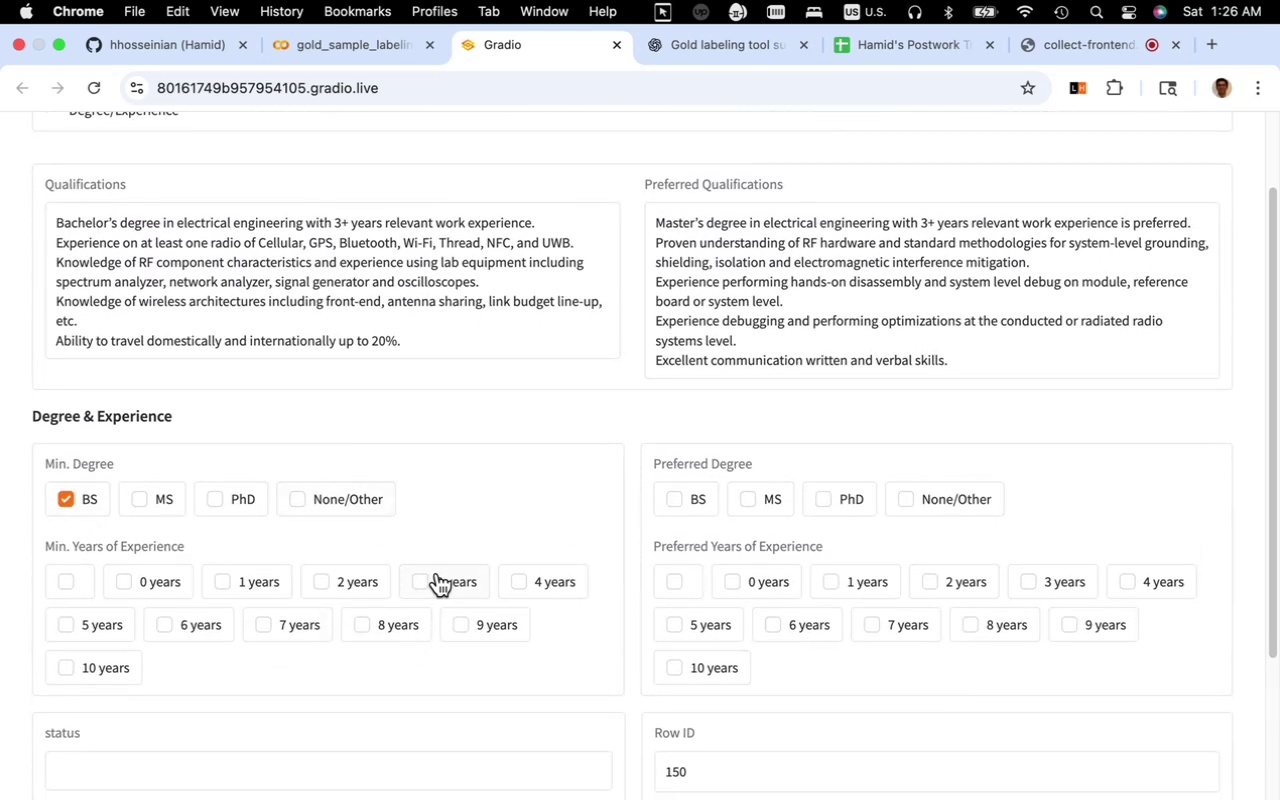 
left_click([437, 573])
 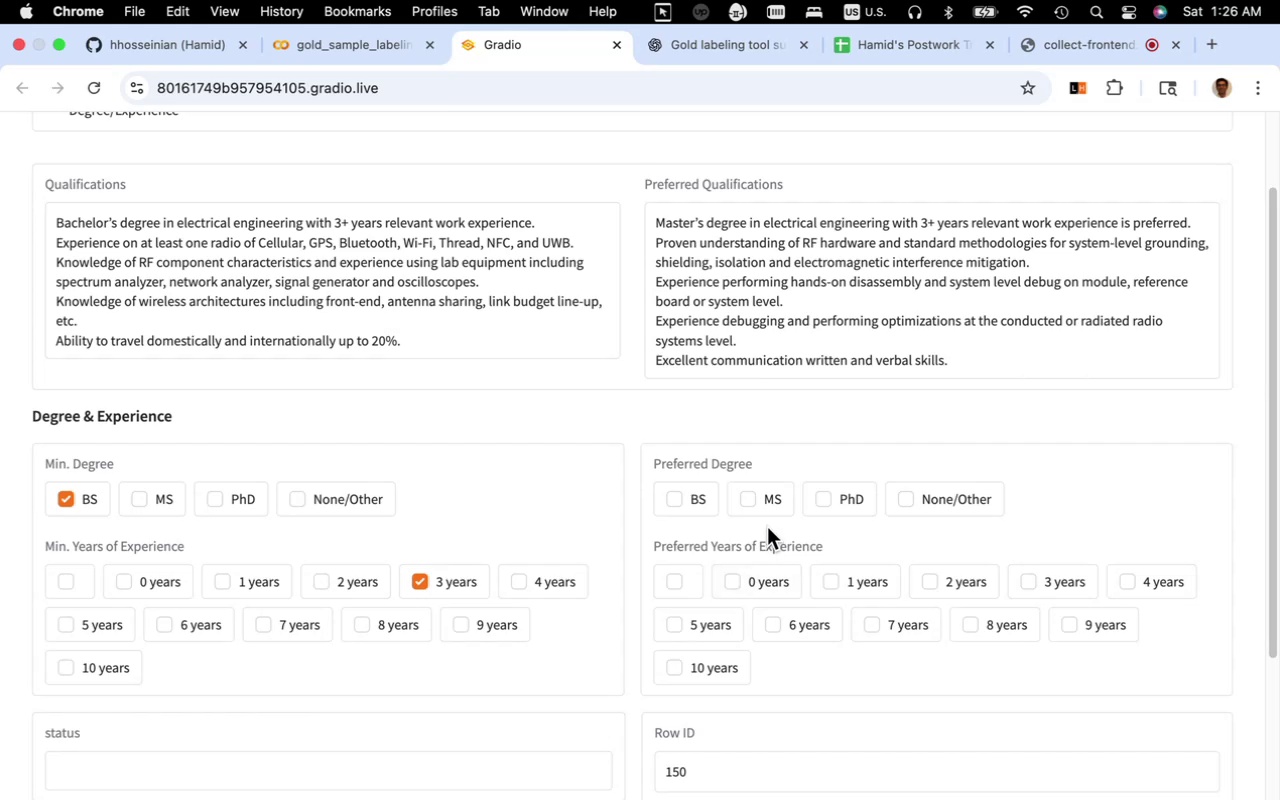 
left_click([775, 504])
 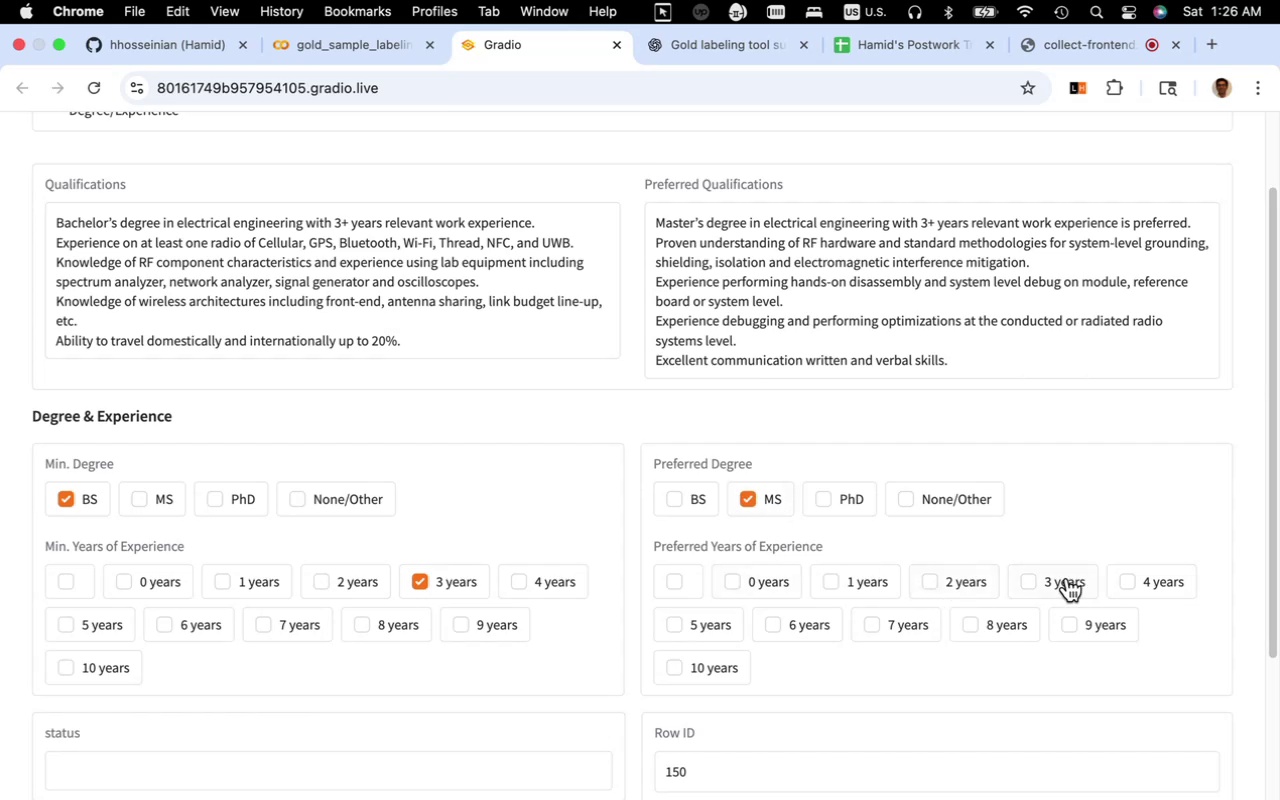 
left_click([1070, 578])
 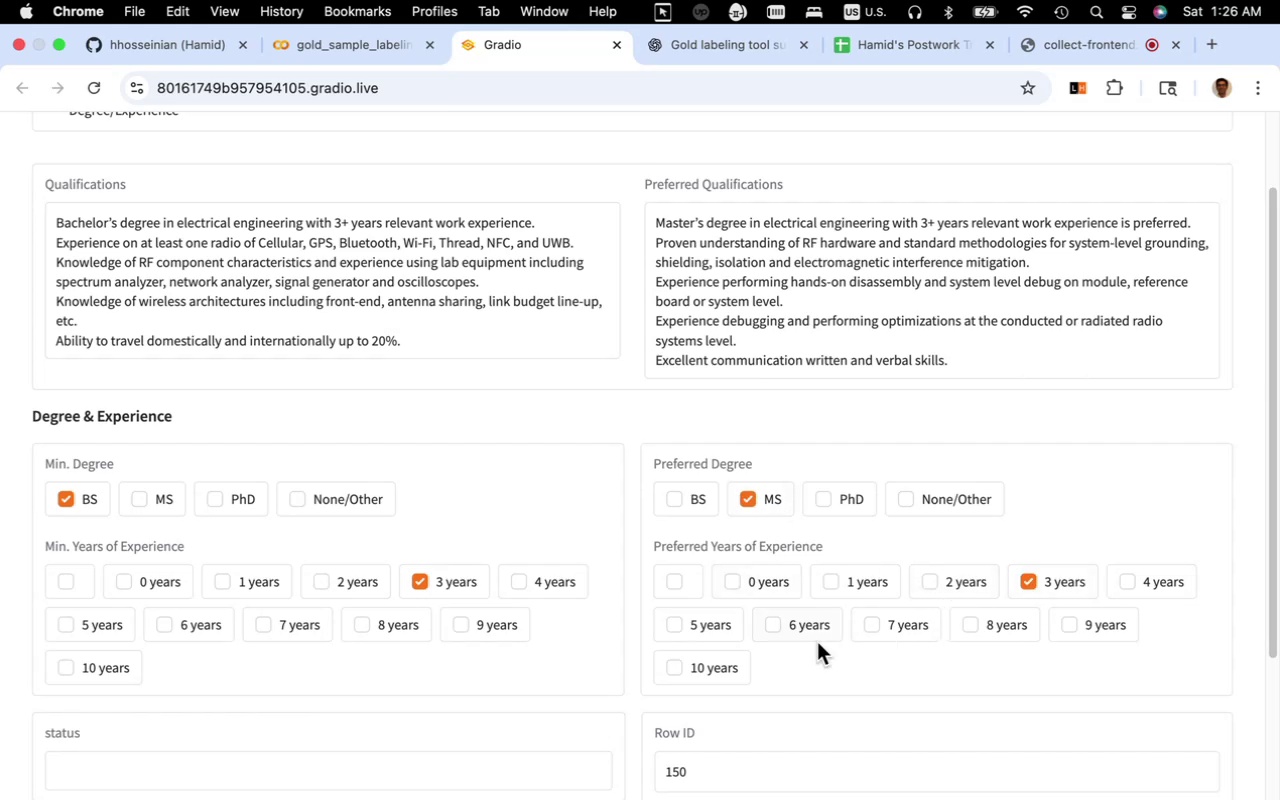 
scroll: coordinate [813, 666], scroll_direction: down, amount: 25.0
 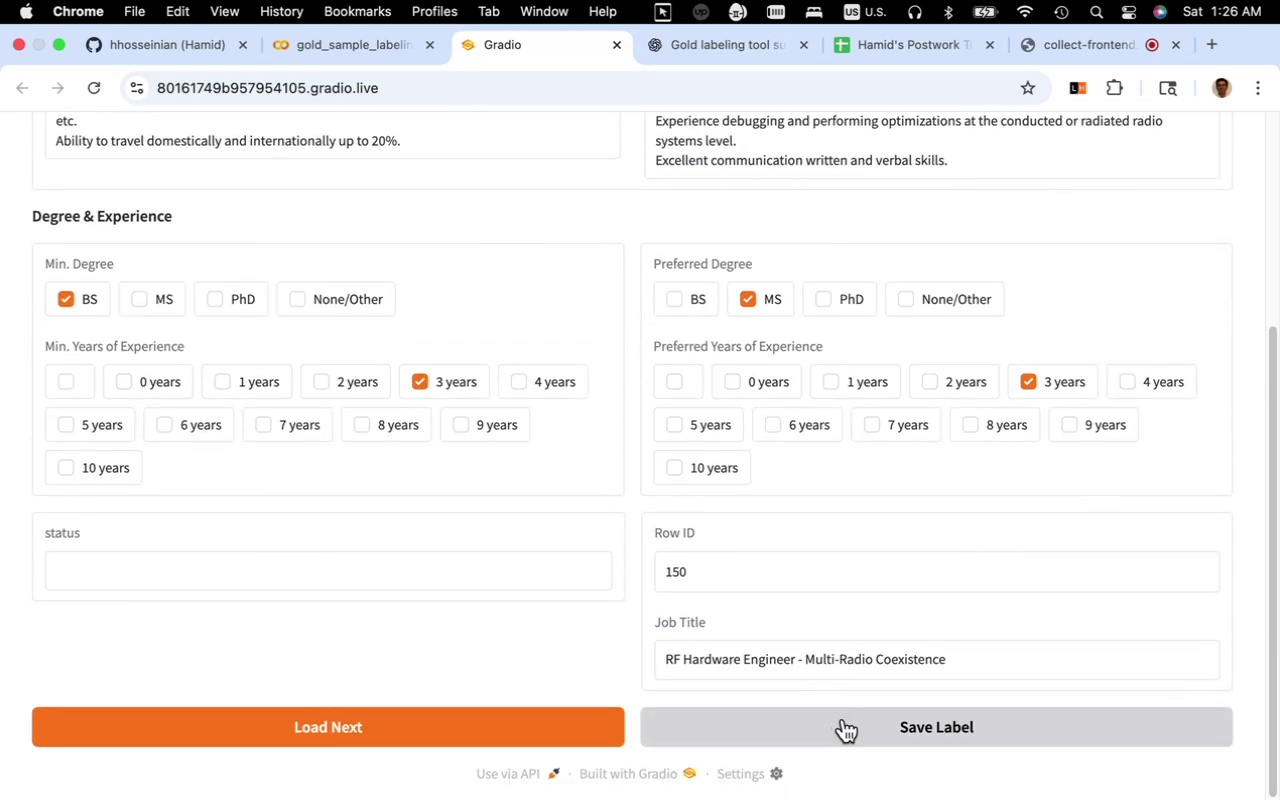 
left_click([843, 719])
 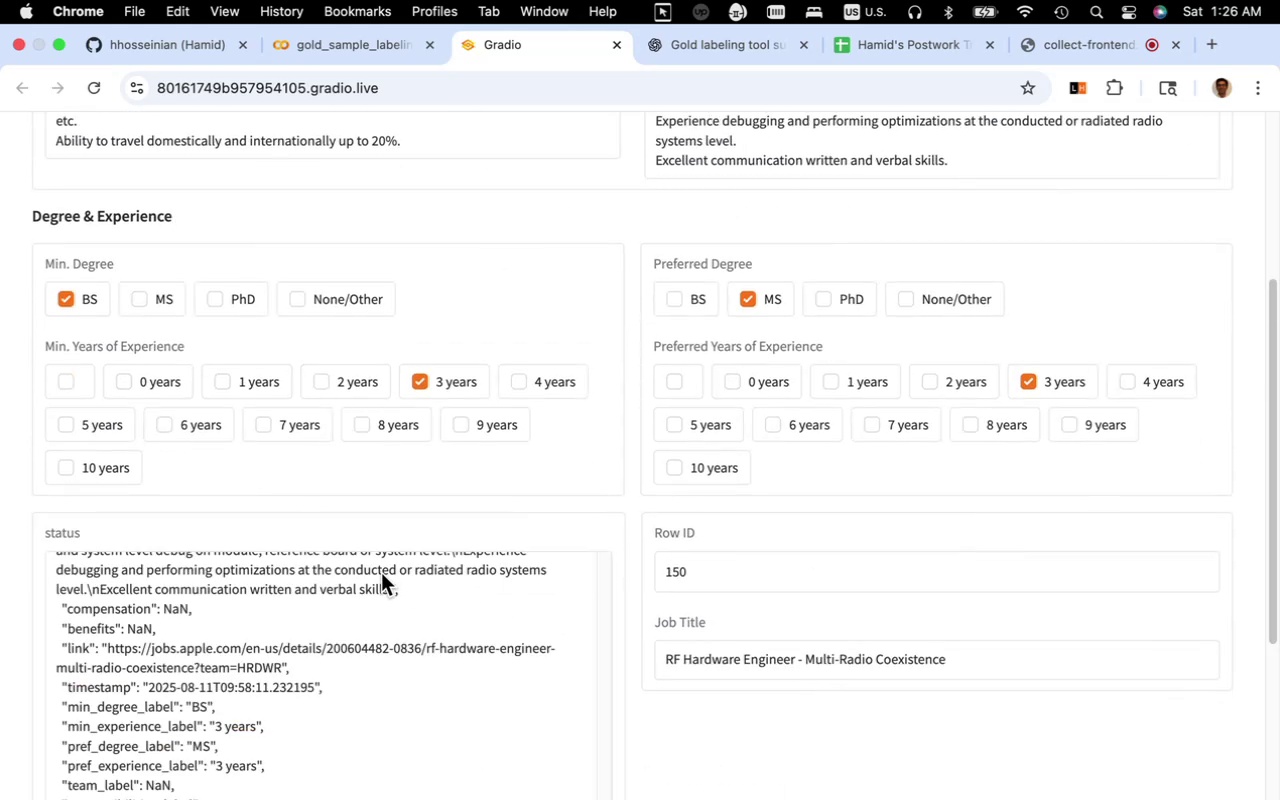 
scroll: coordinate [383, 574], scroll_direction: down, amount: 26.0
 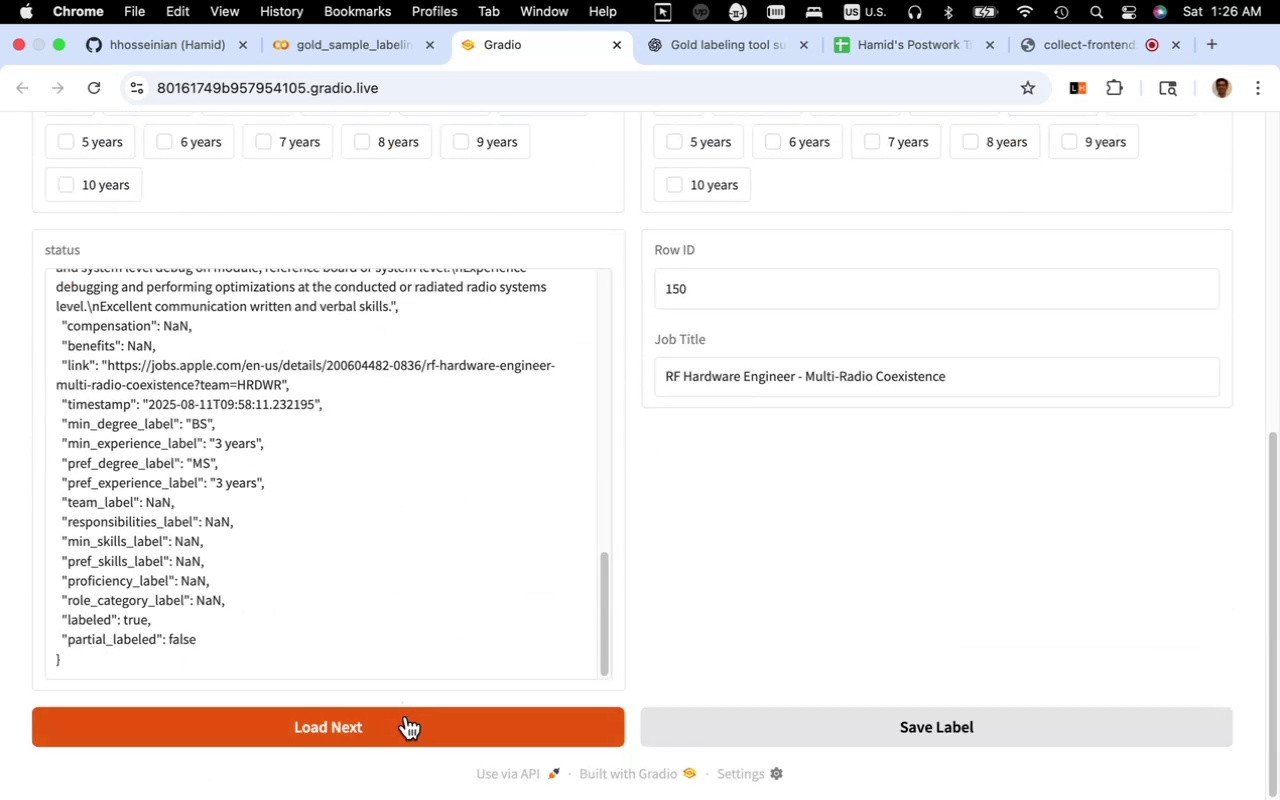 
left_click([408, 718])
 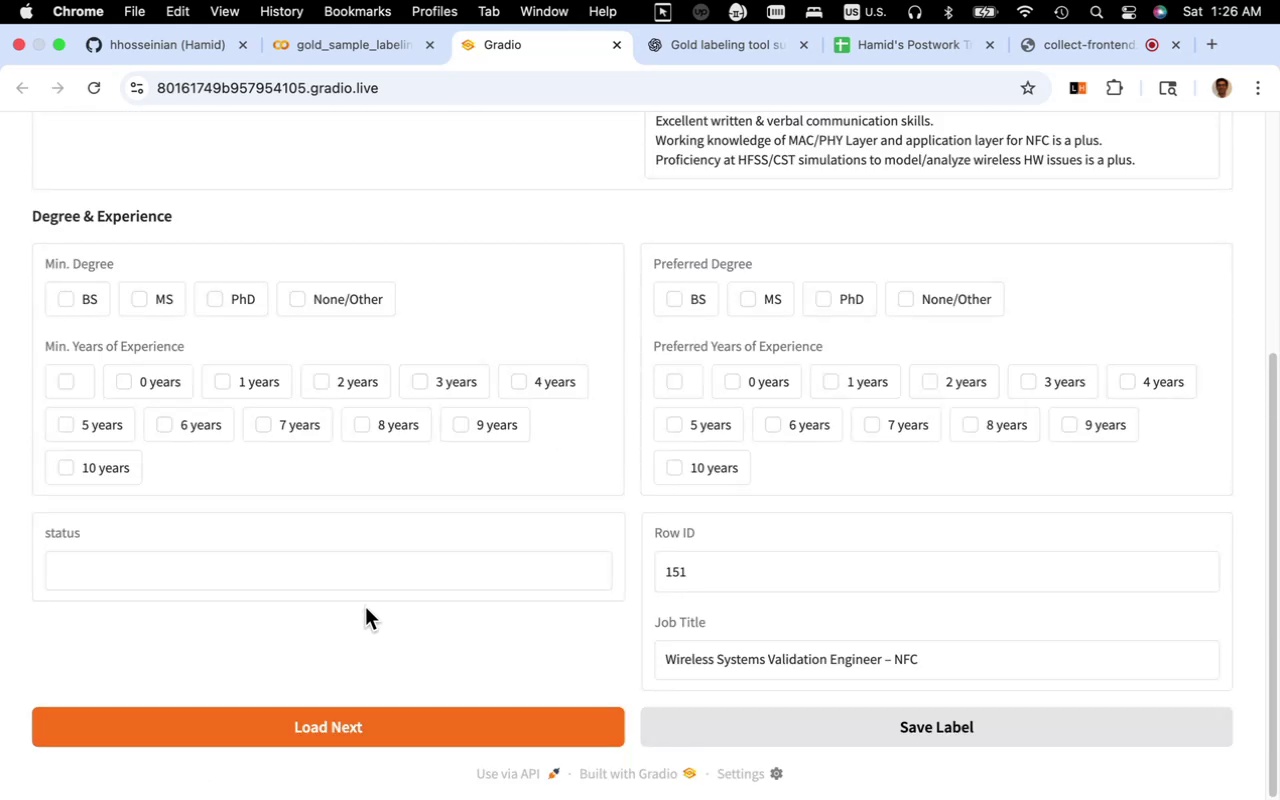 
scroll: coordinate [325, 532], scroll_direction: up, amount: 11.0
 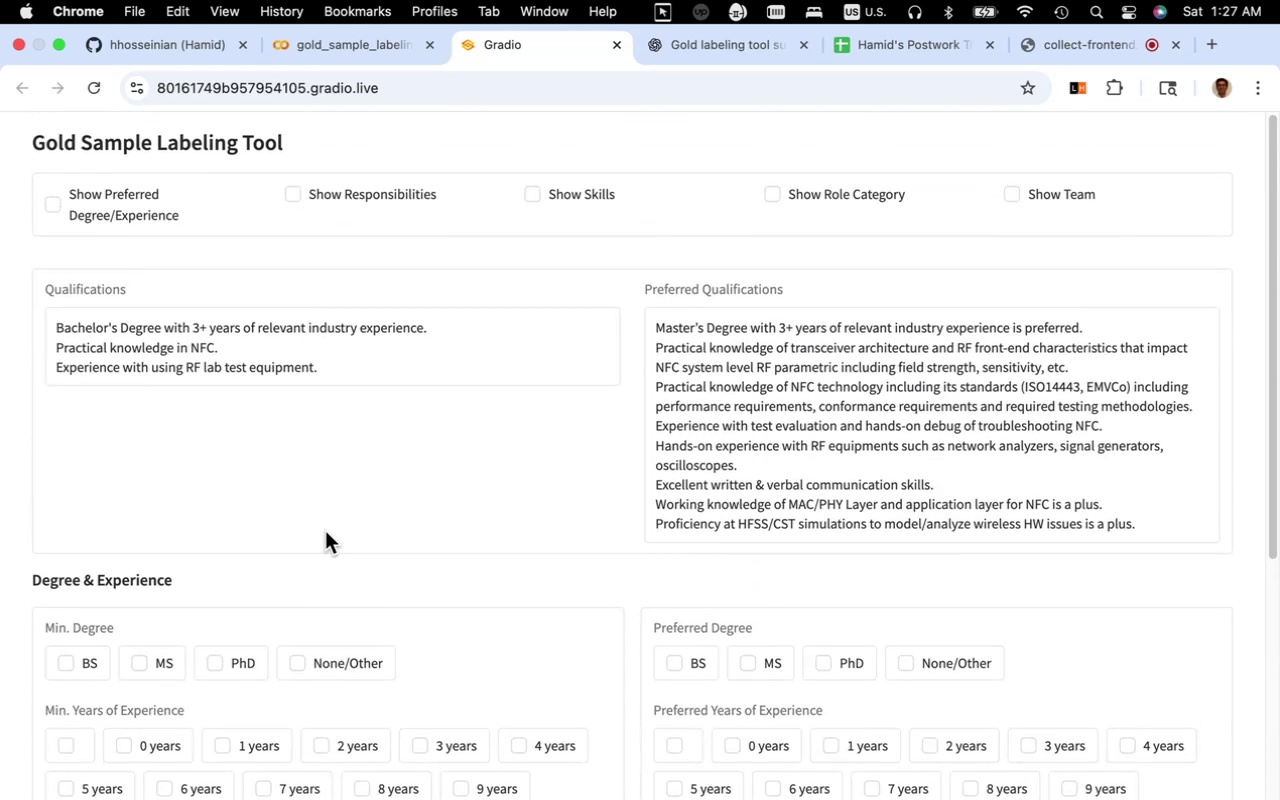 
scroll: coordinate [325, 531], scroll_direction: down, amount: 5.0
 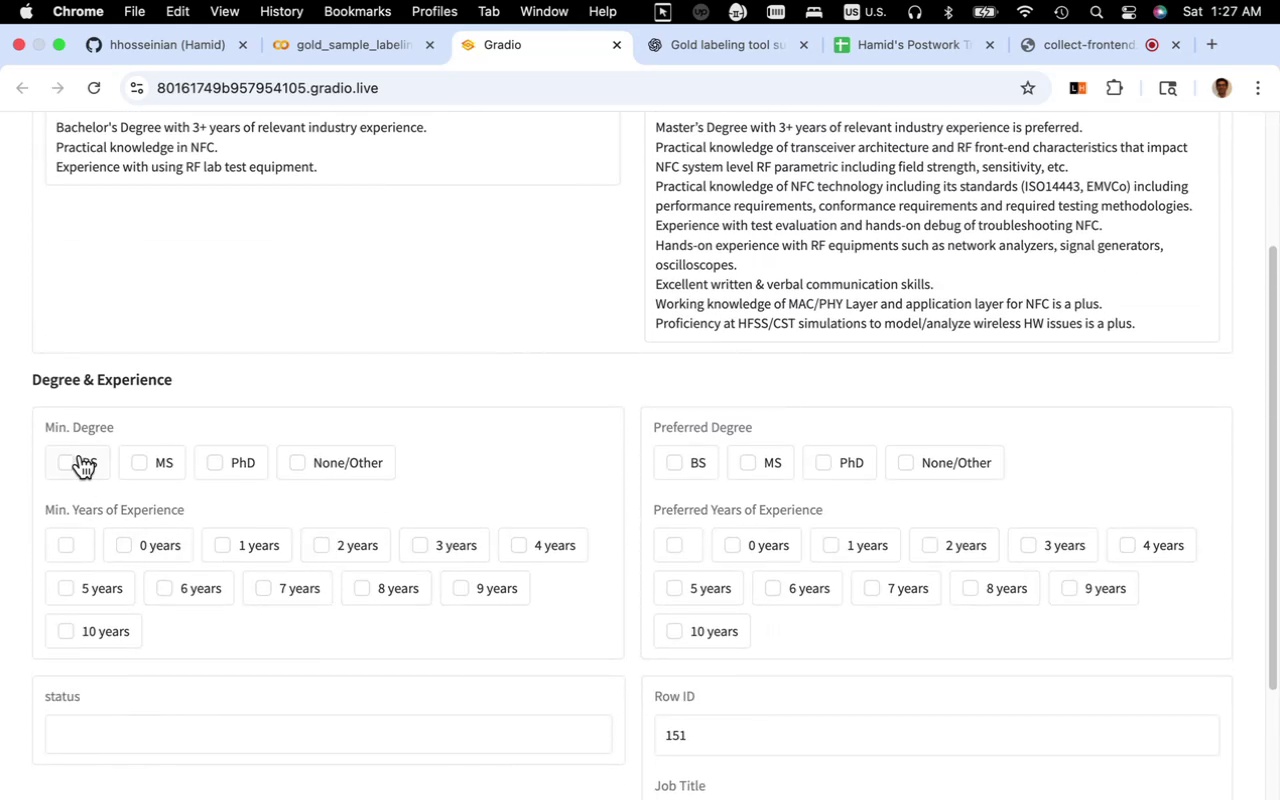 
left_click([80, 454])
 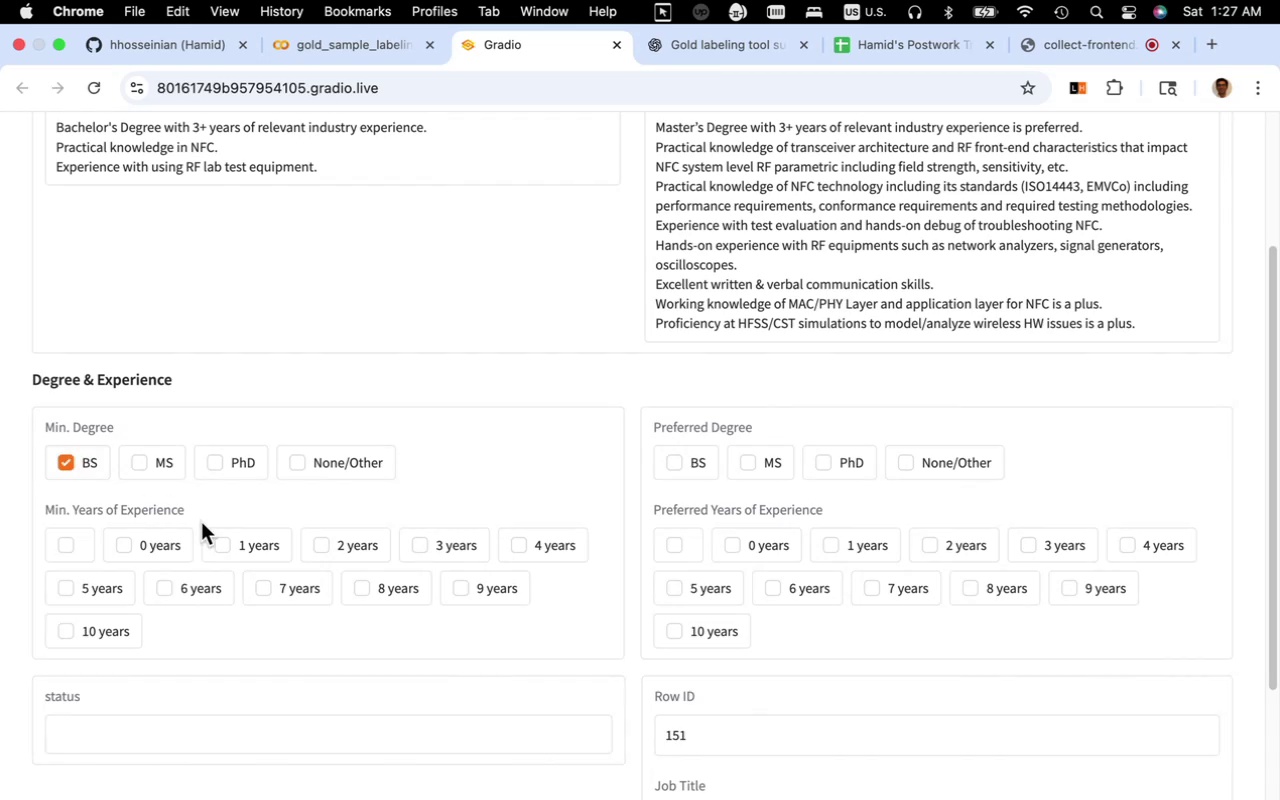 
scroll: coordinate [206, 528], scroll_direction: up, amount: 2.0
 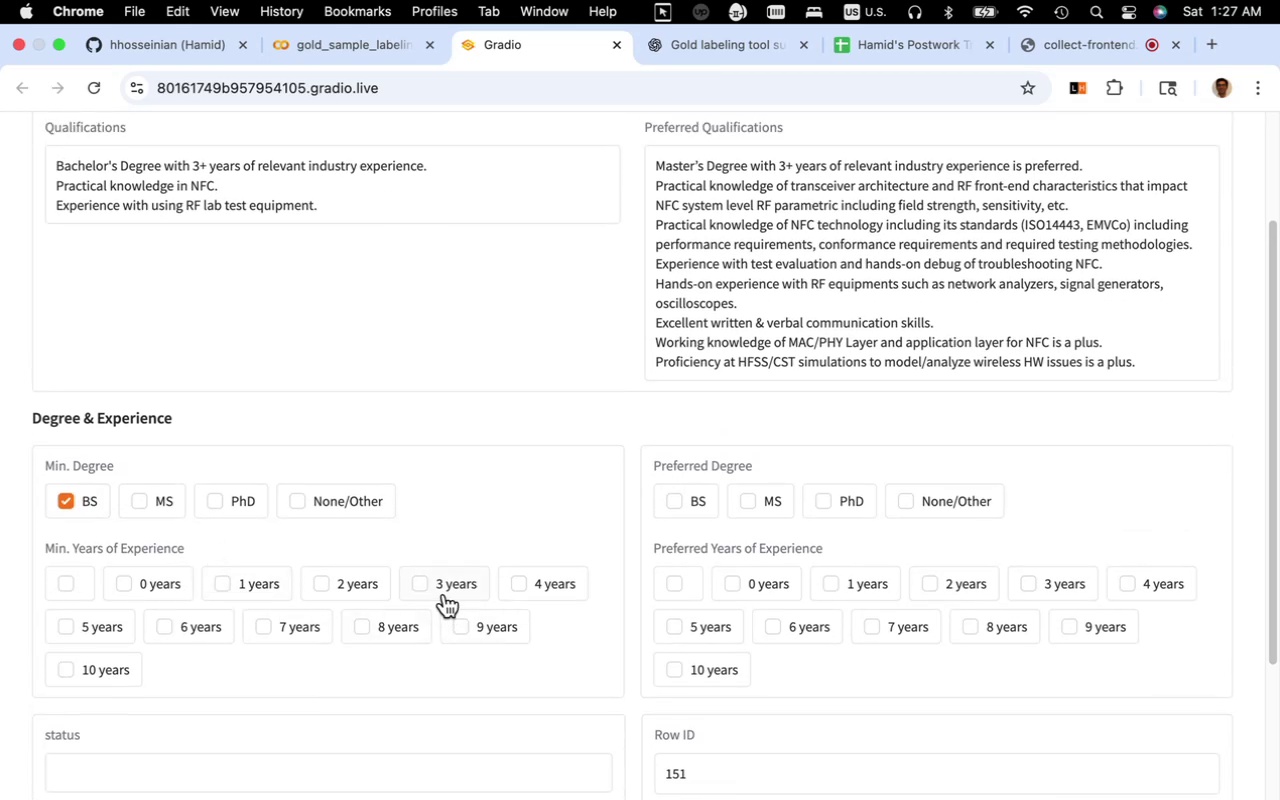 
left_click([442, 591])
 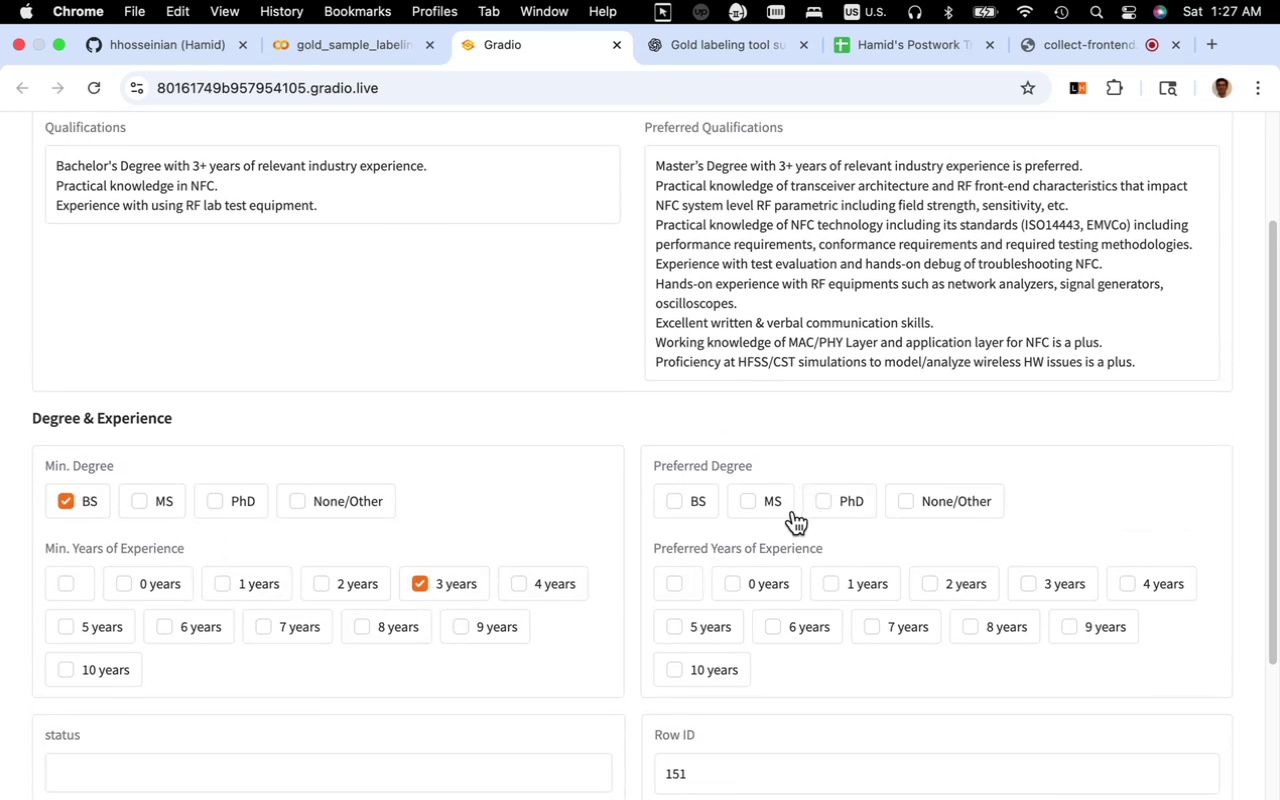 
wait(6.92)
 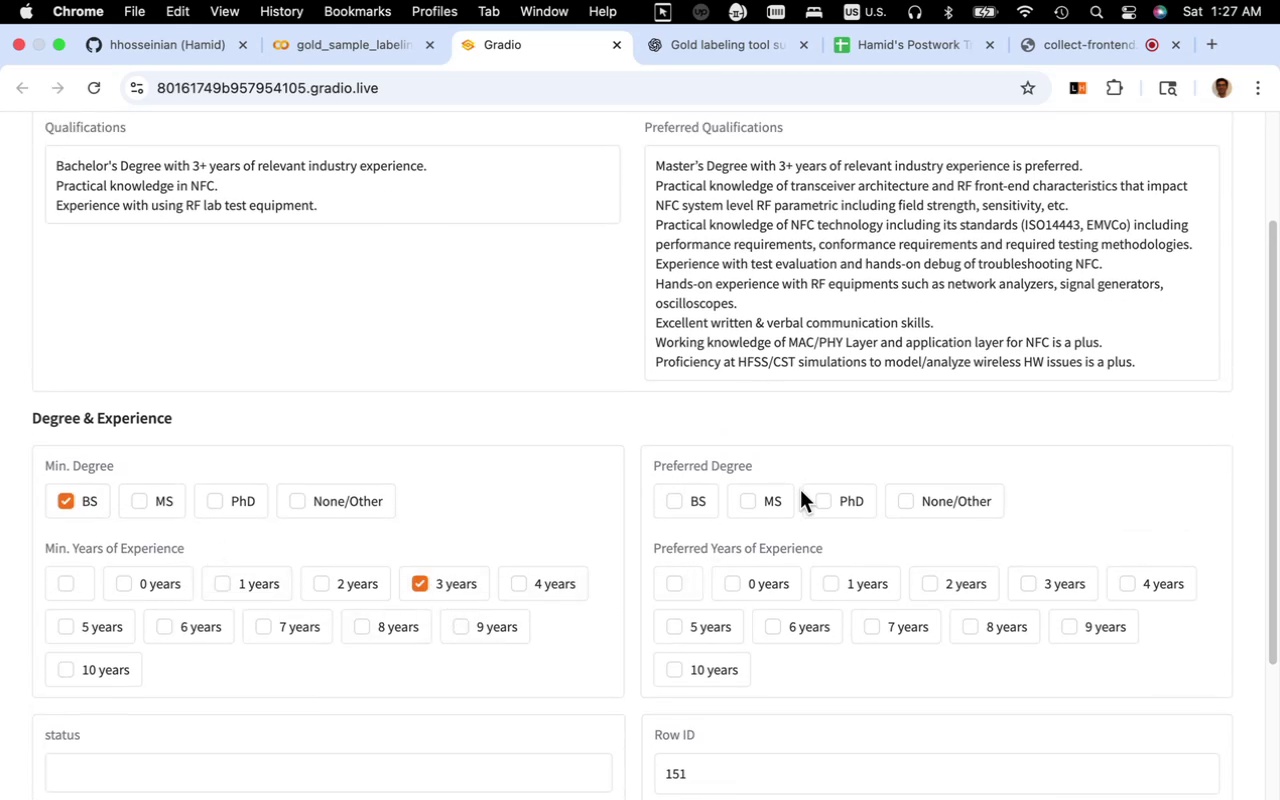 
left_click([1038, 576])
 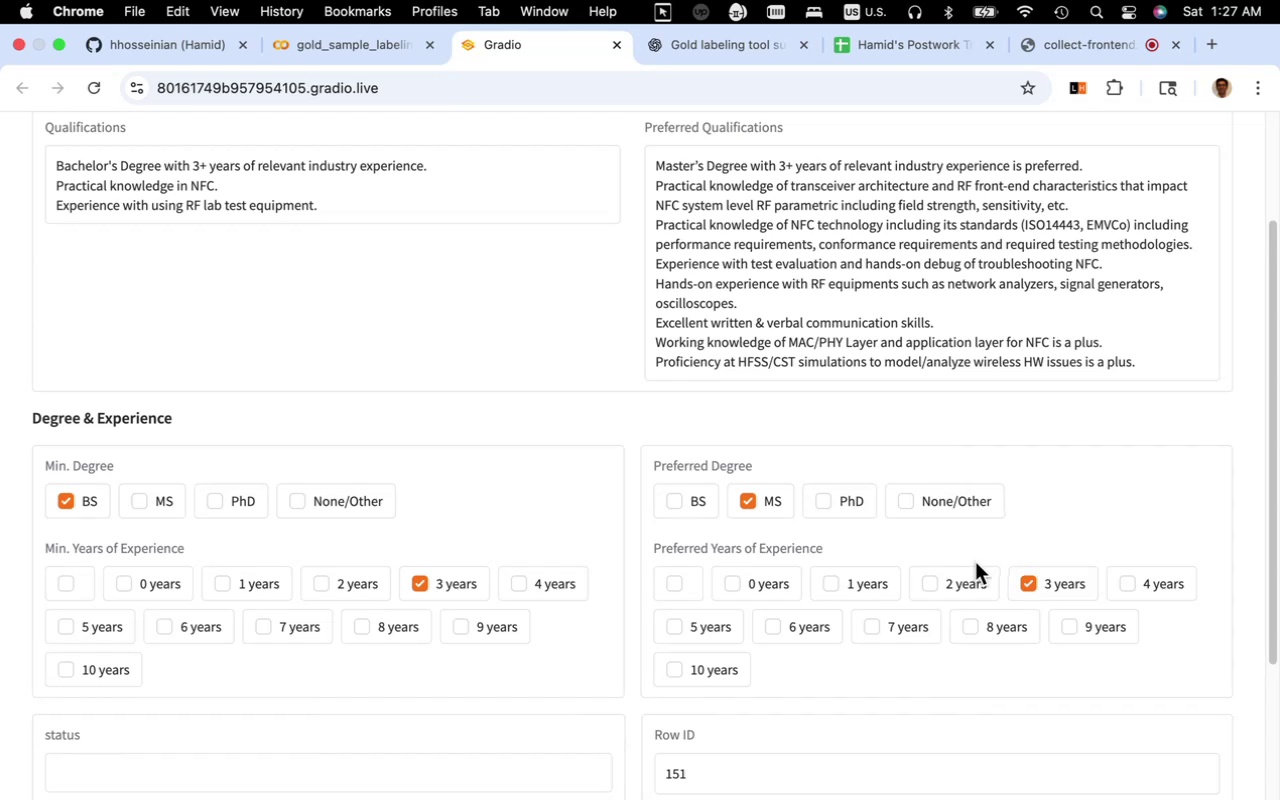 
scroll: coordinate [753, 604], scroll_direction: down, amount: 65.0
 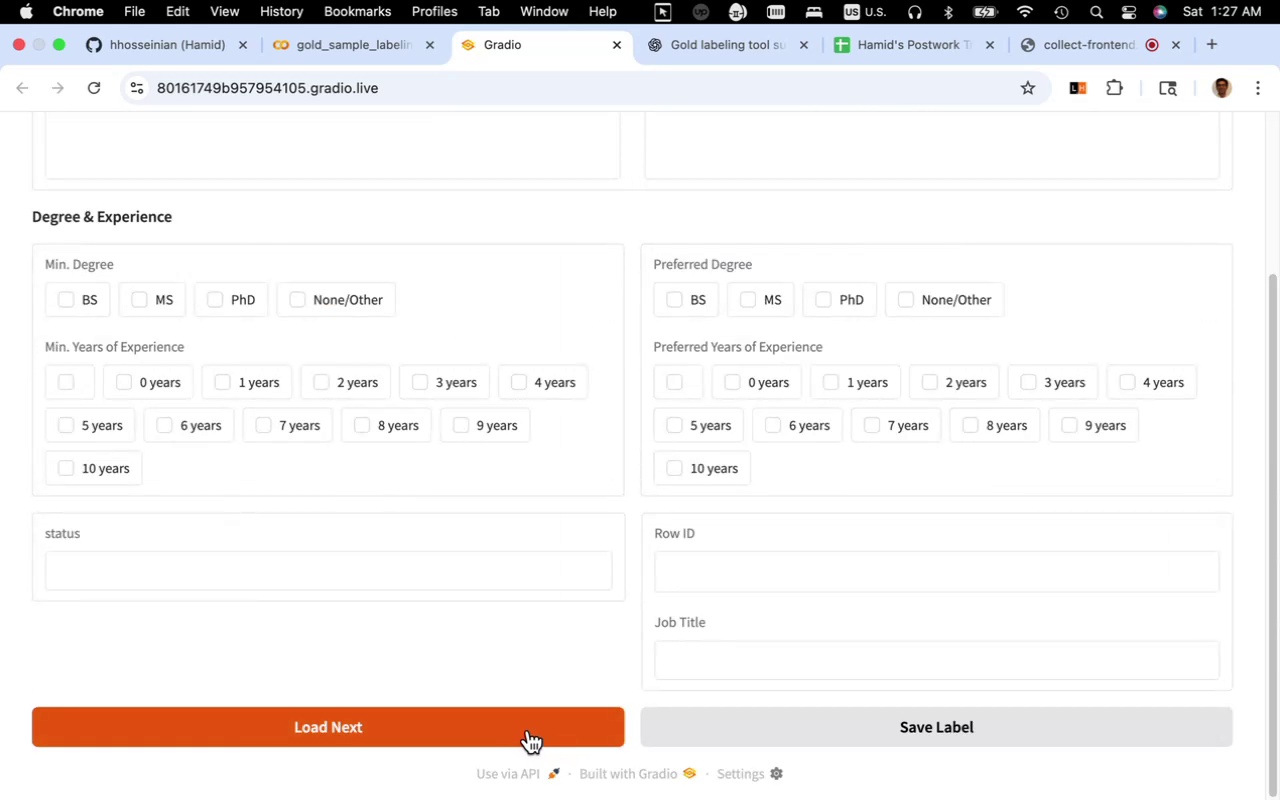 
wait(10.34)
 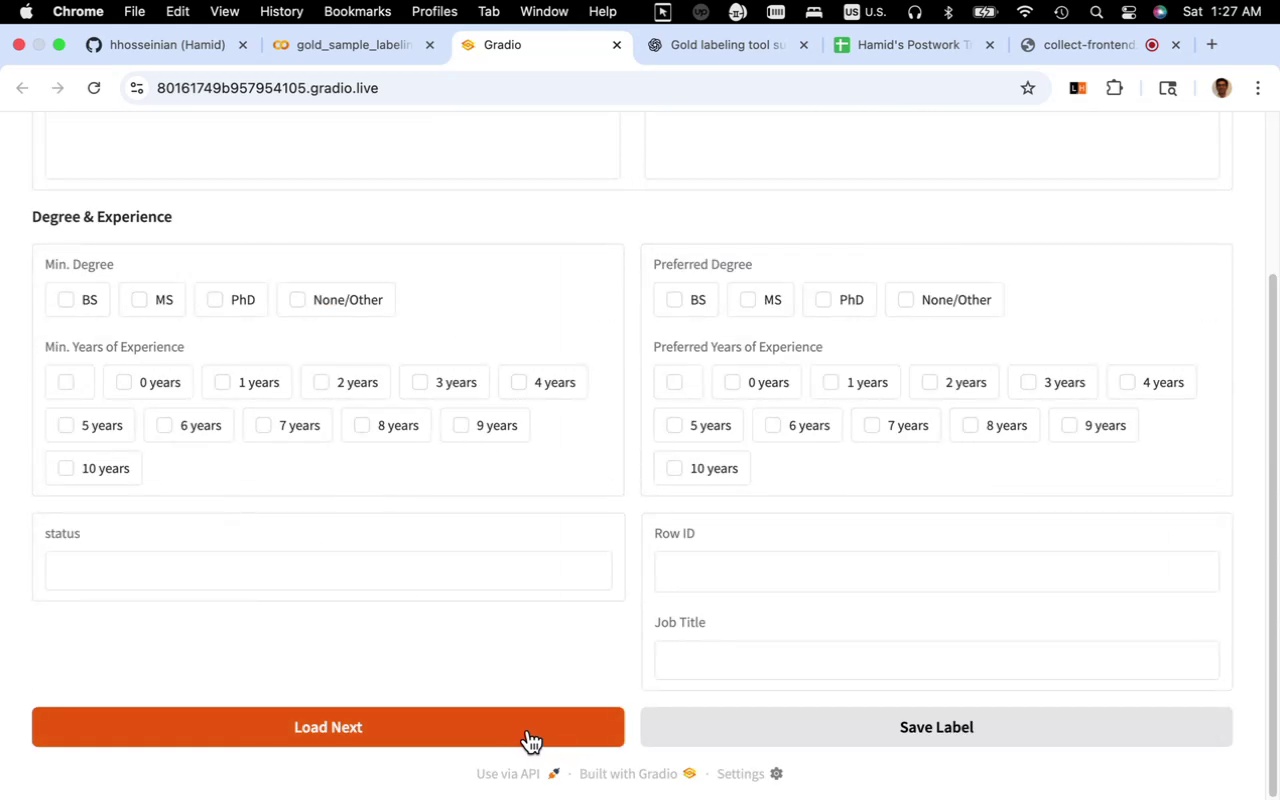 
left_click([735, 740])
 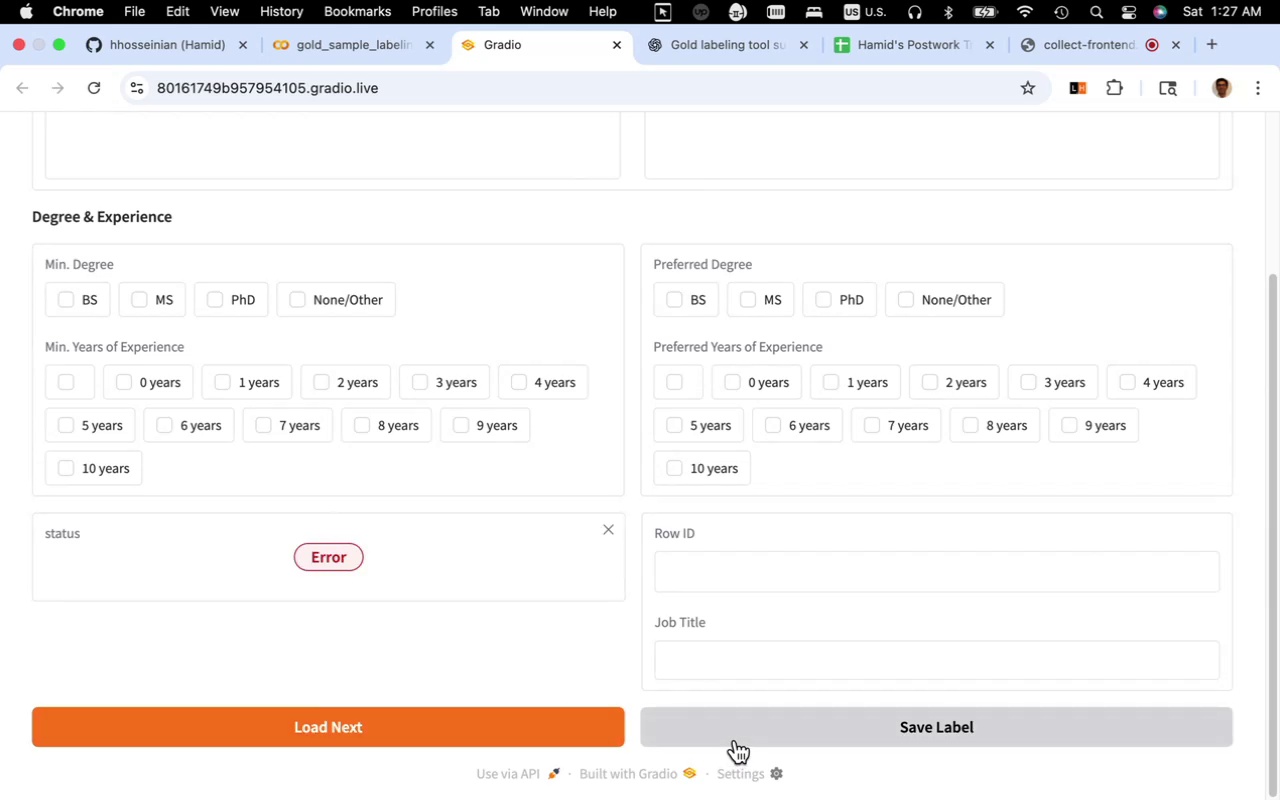 
left_click([735, 740])
 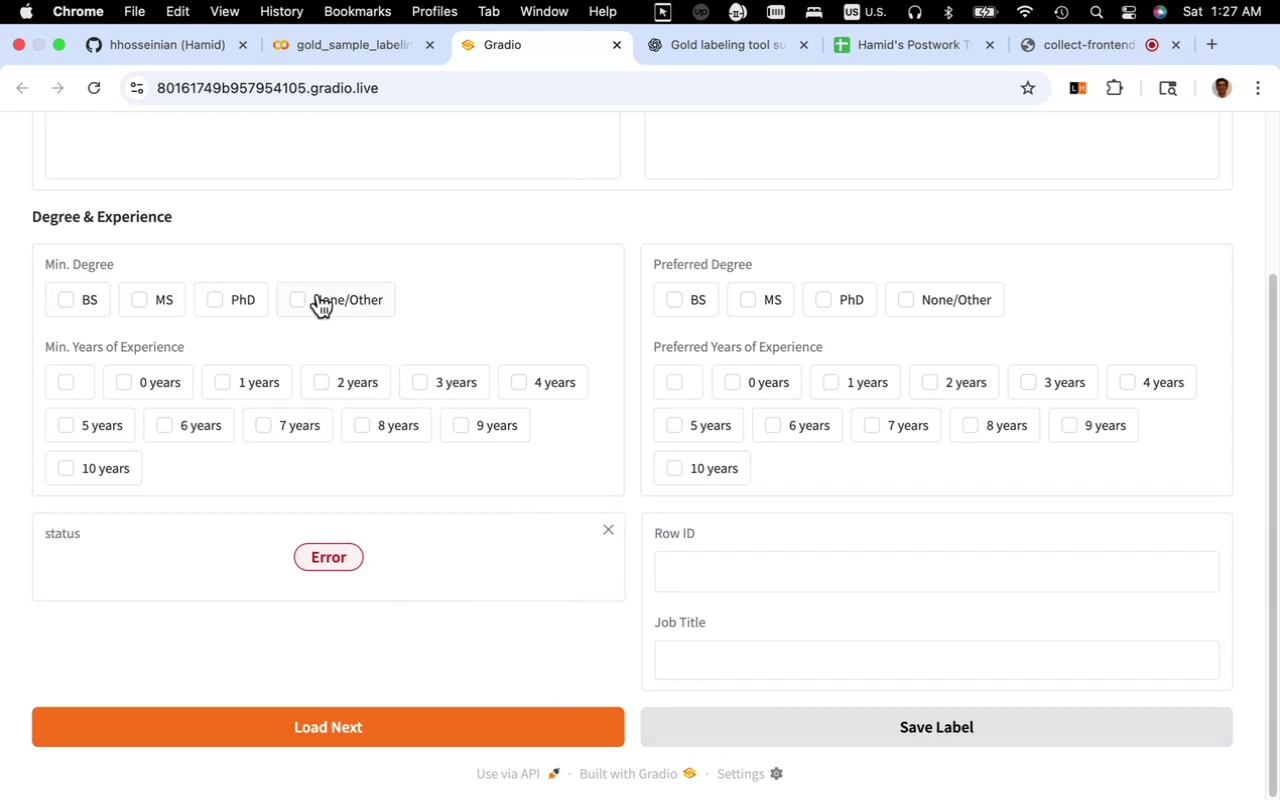 
wait(5.09)
 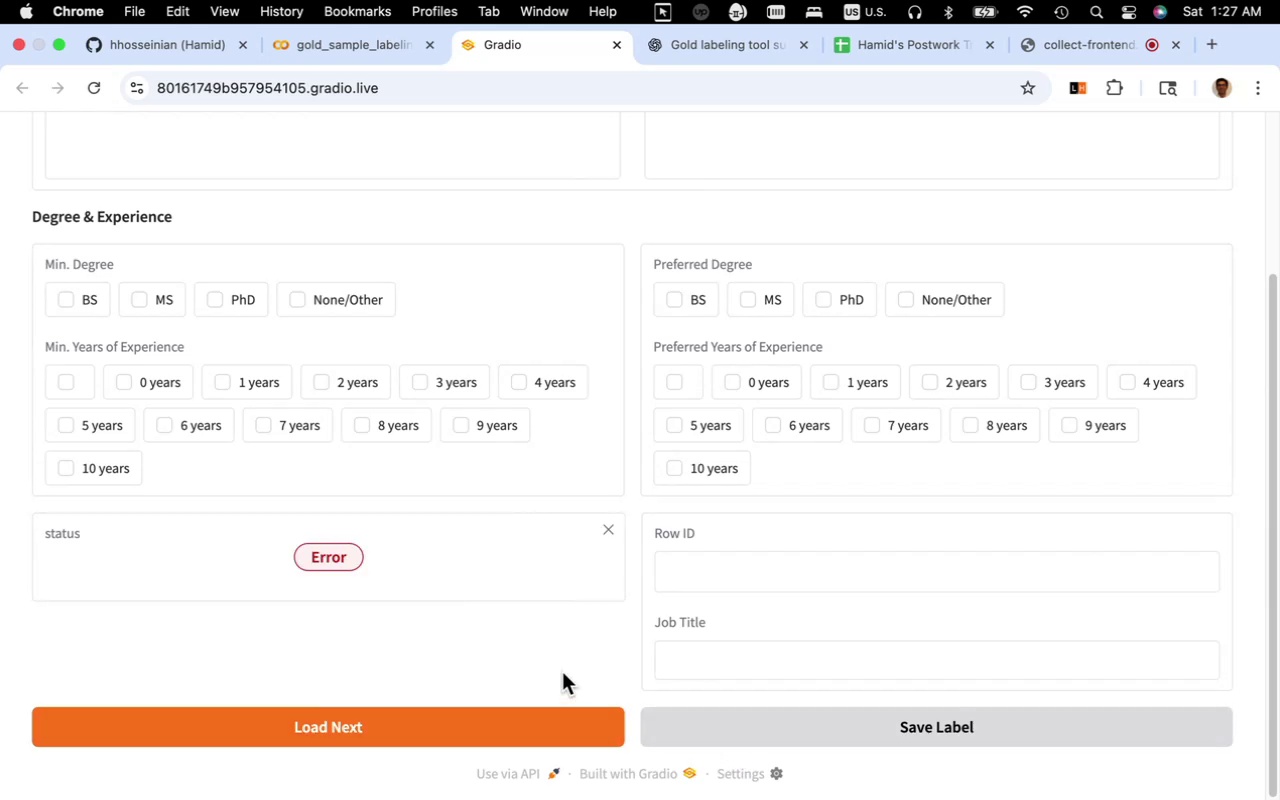 
left_click([57, 388])
 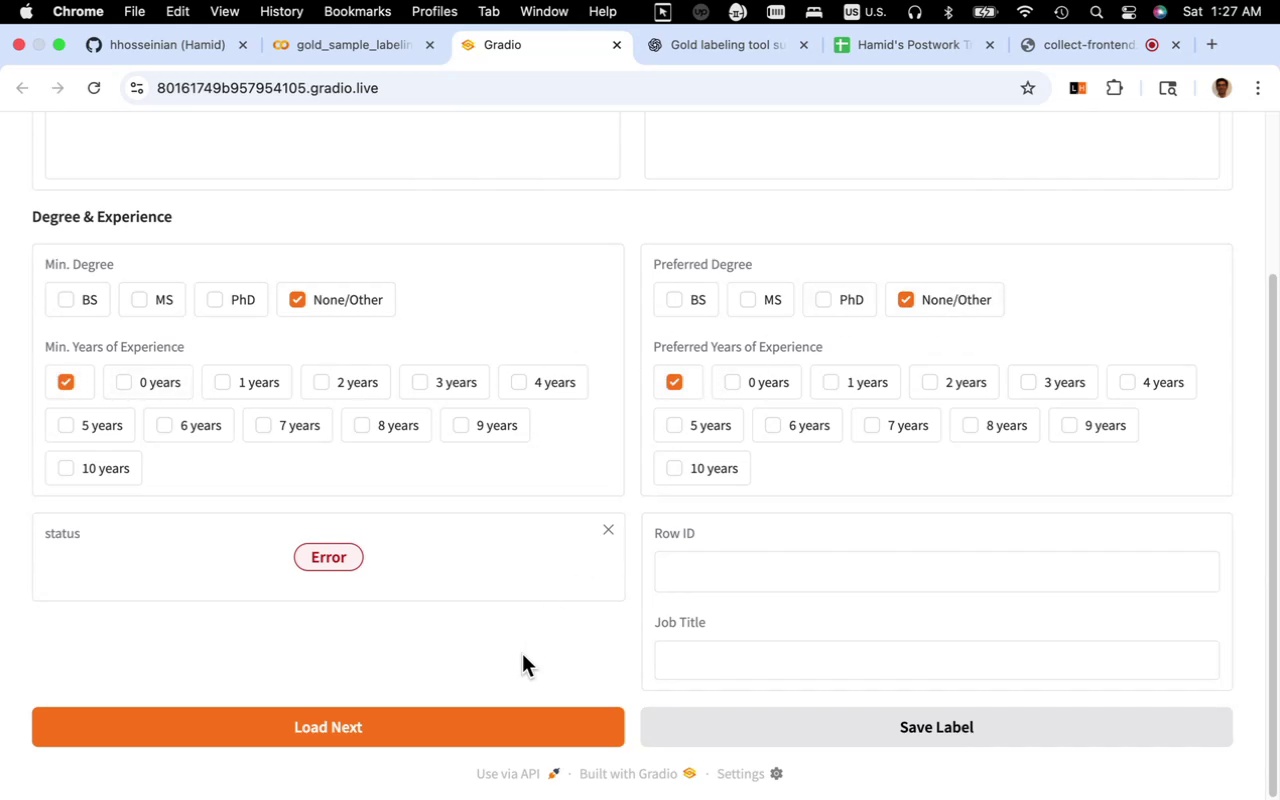 
left_click([721, 716])
 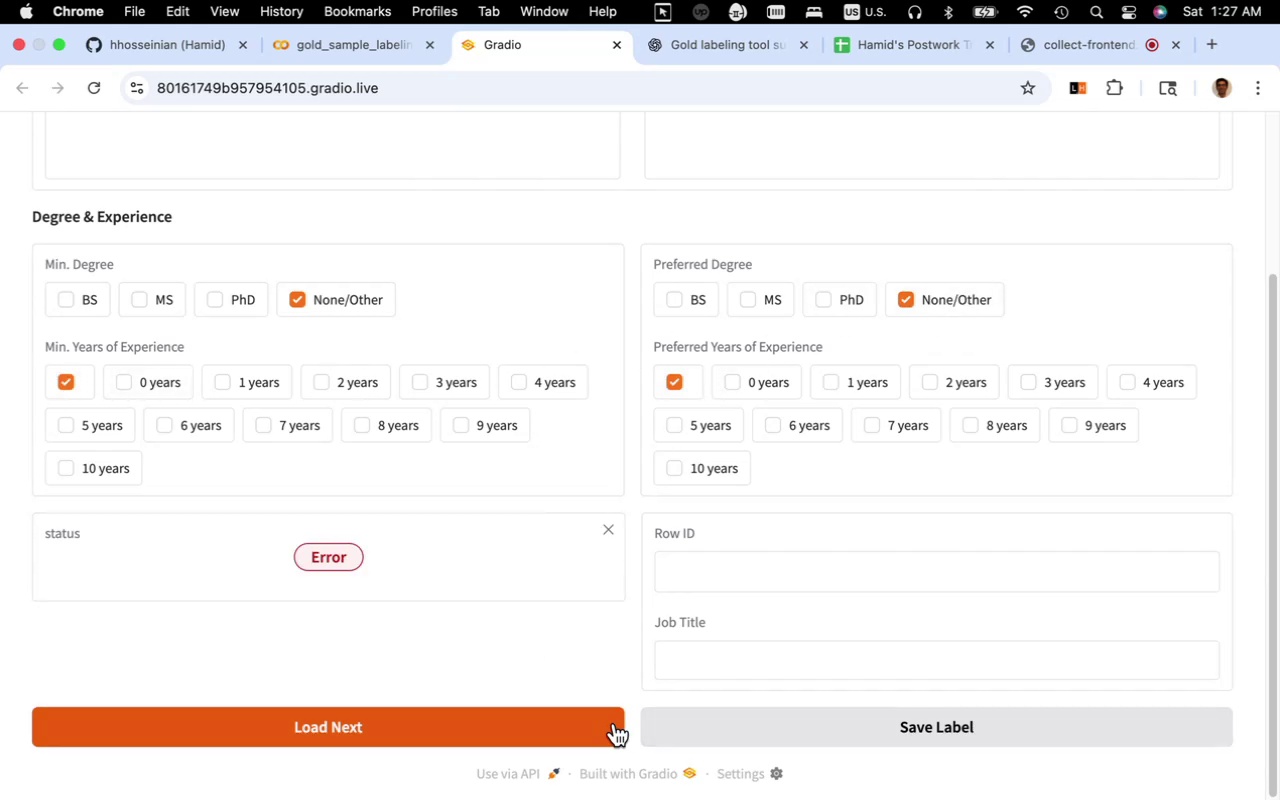 
left_click([609, 722])
 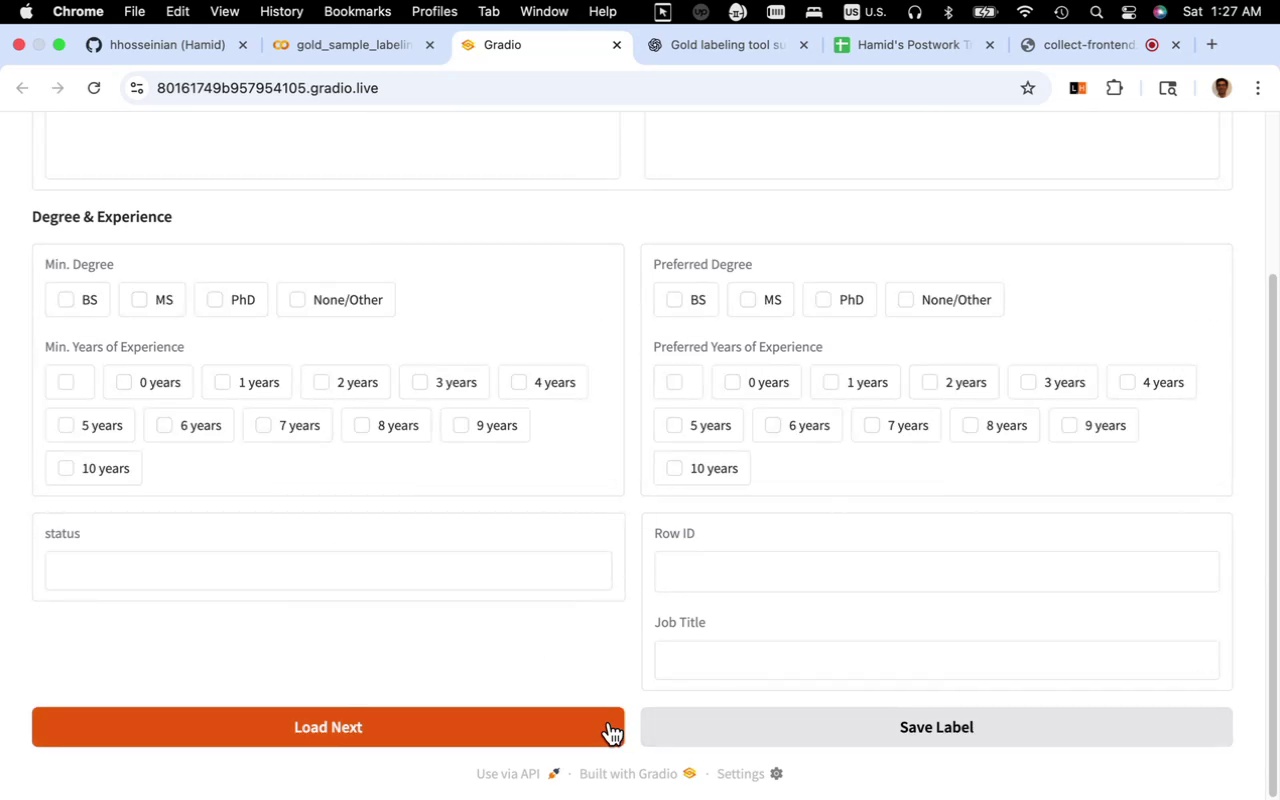 
scroll: coordinate [576, 479], scroll_direction: up, amount: 30.0
 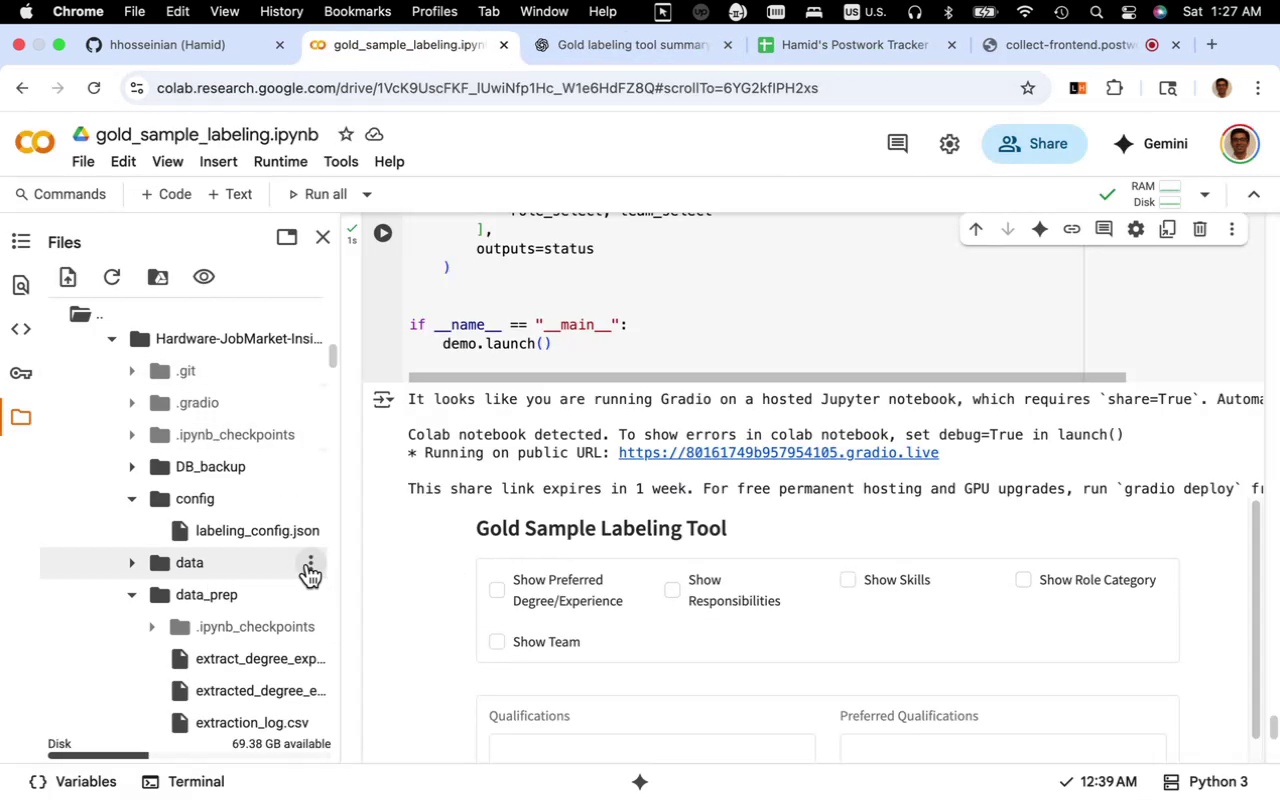 
wait(5.17)
 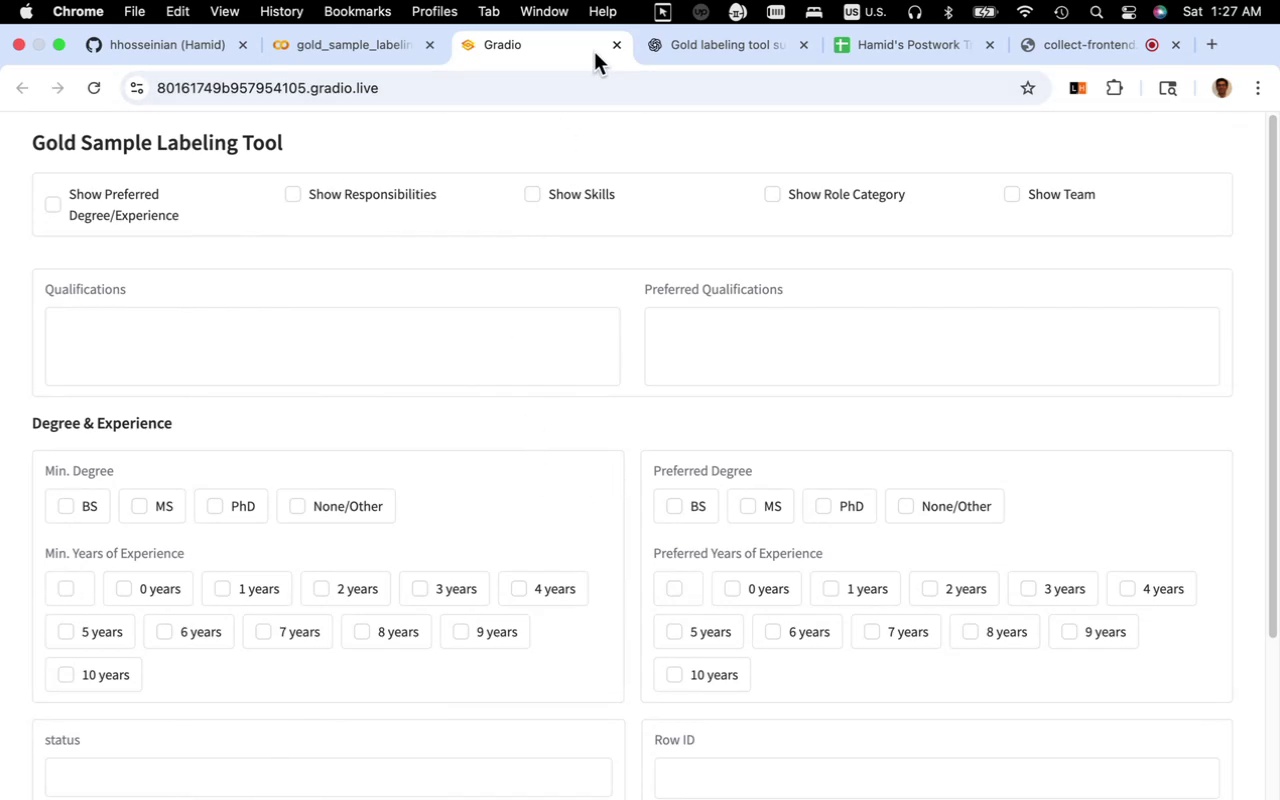 
scroll: coordinate [220, 573], scroll_direction: down, amount: 4.0
 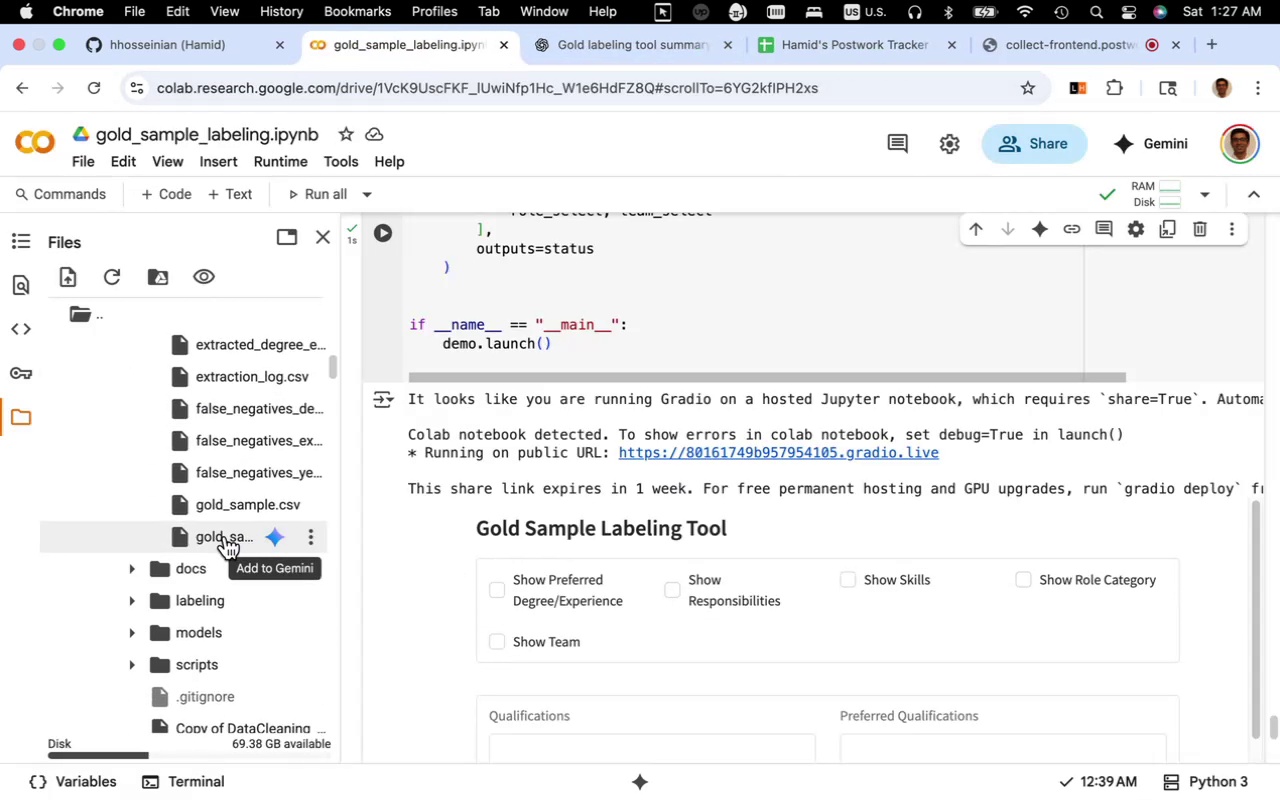 
double_click([225, 536])
 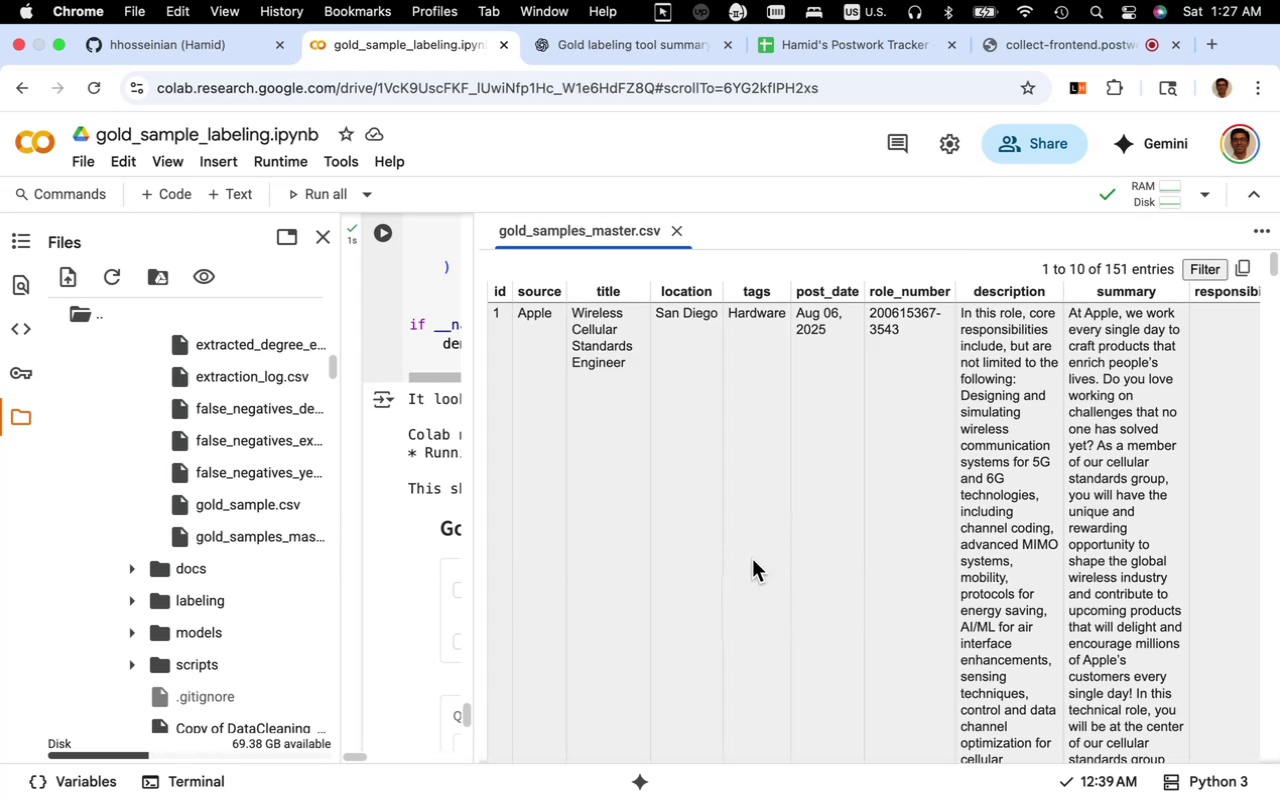 